 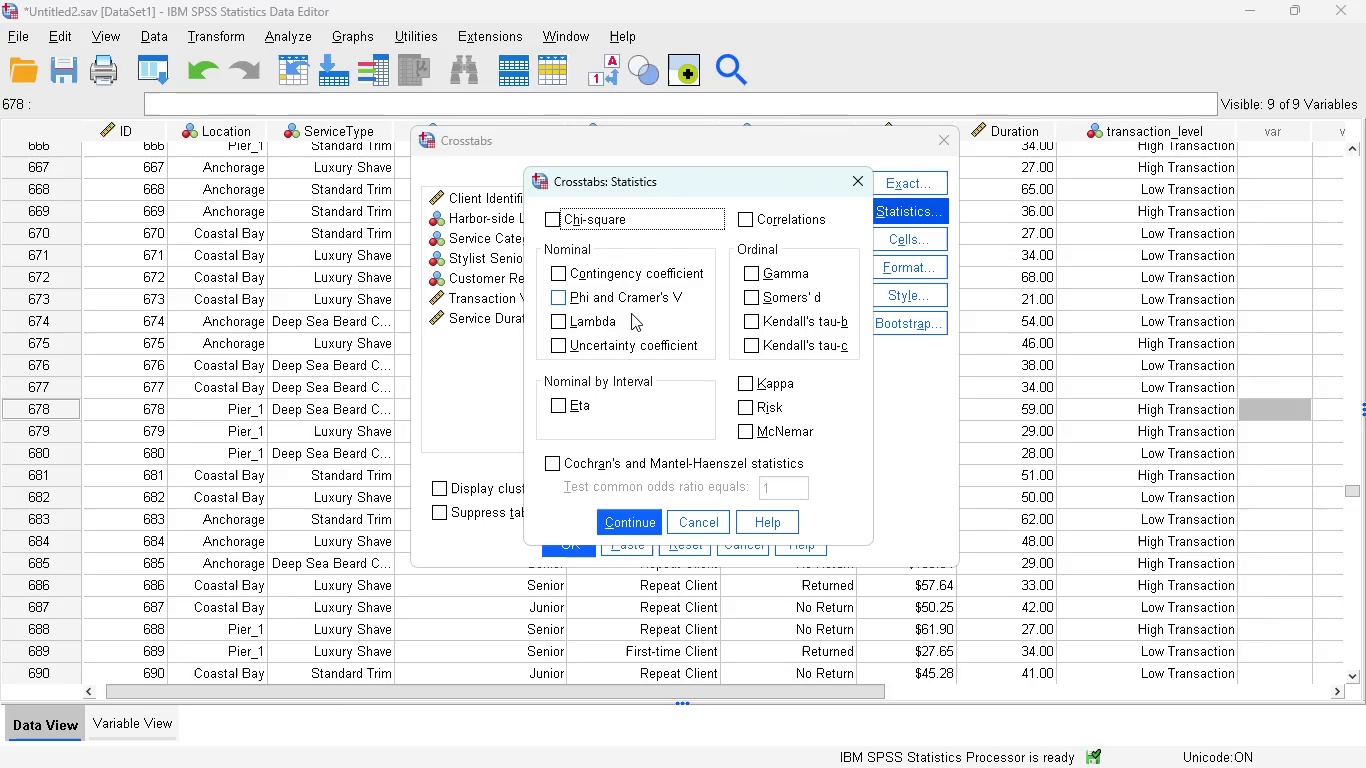 
left_click([549, 216])
 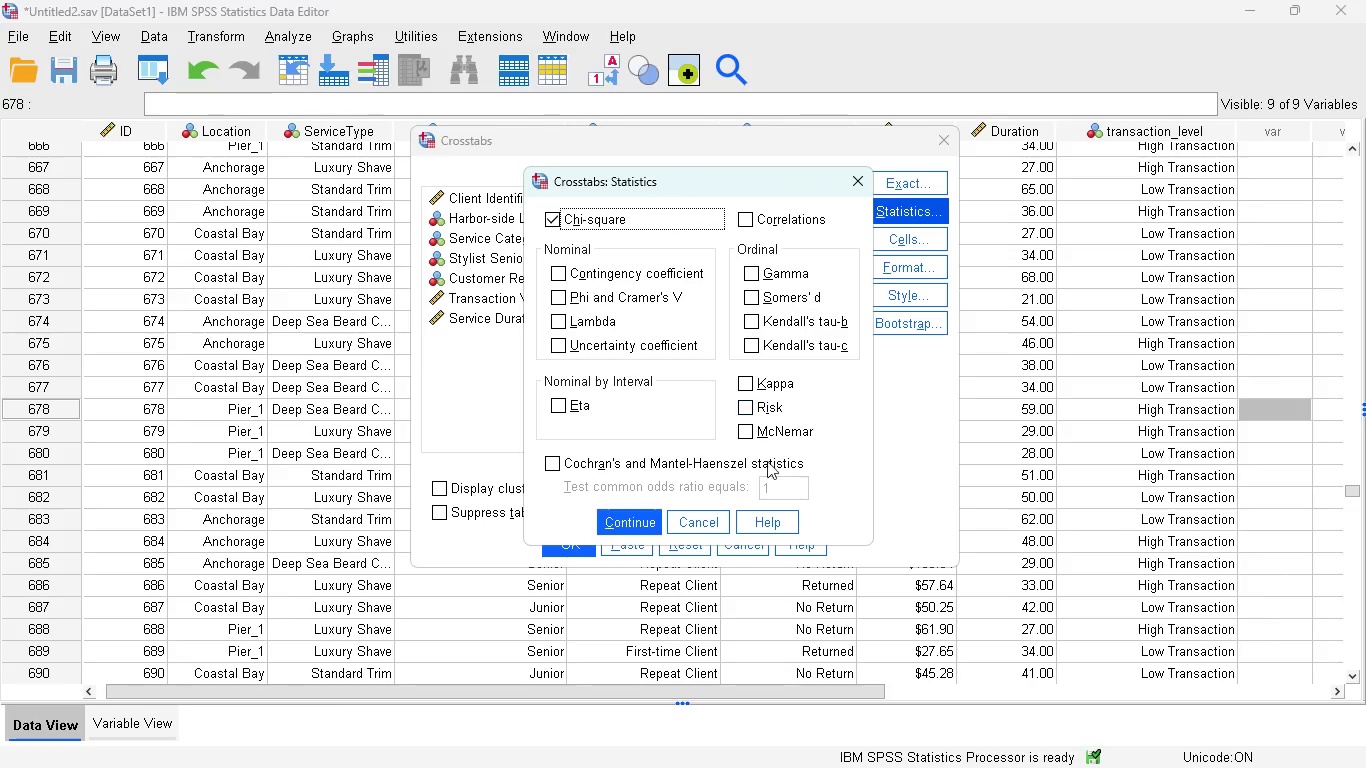 
wait(5.24)
 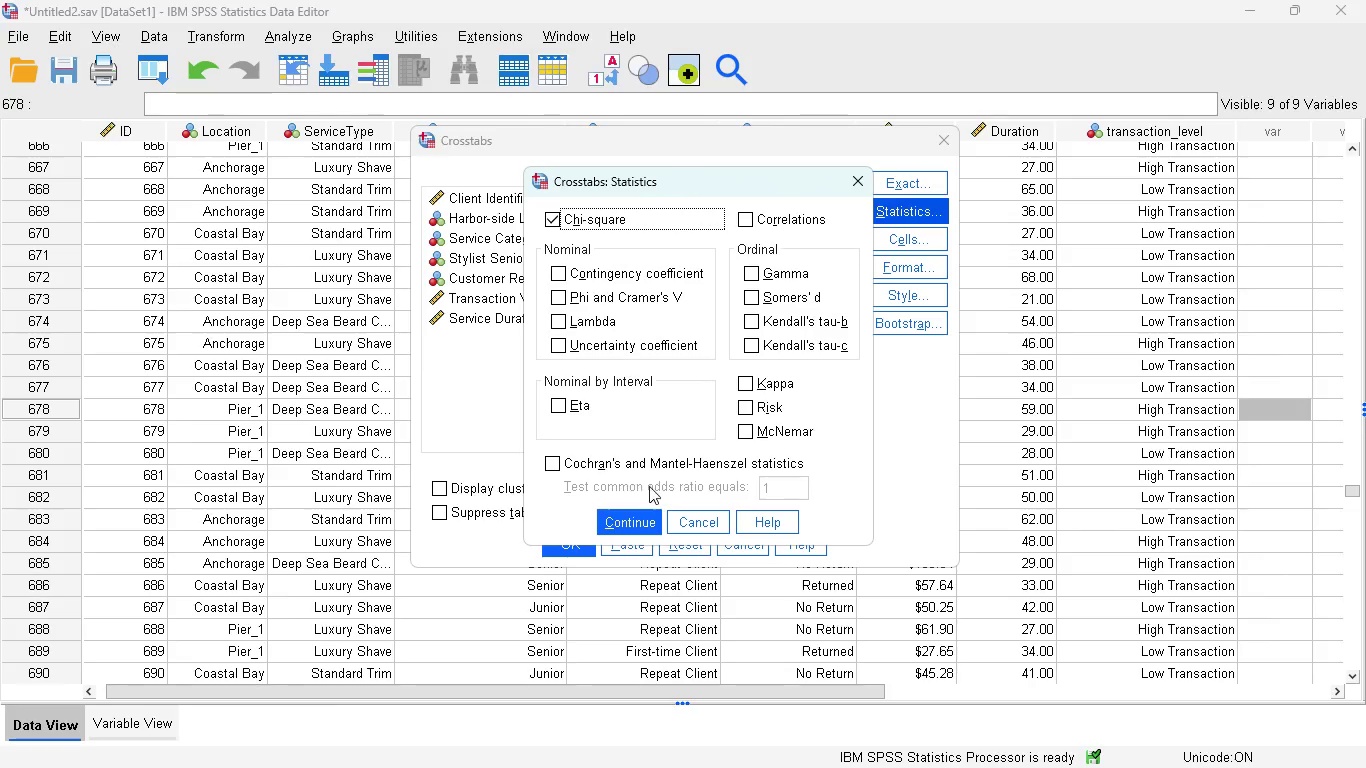 
left_click([639, 520])
 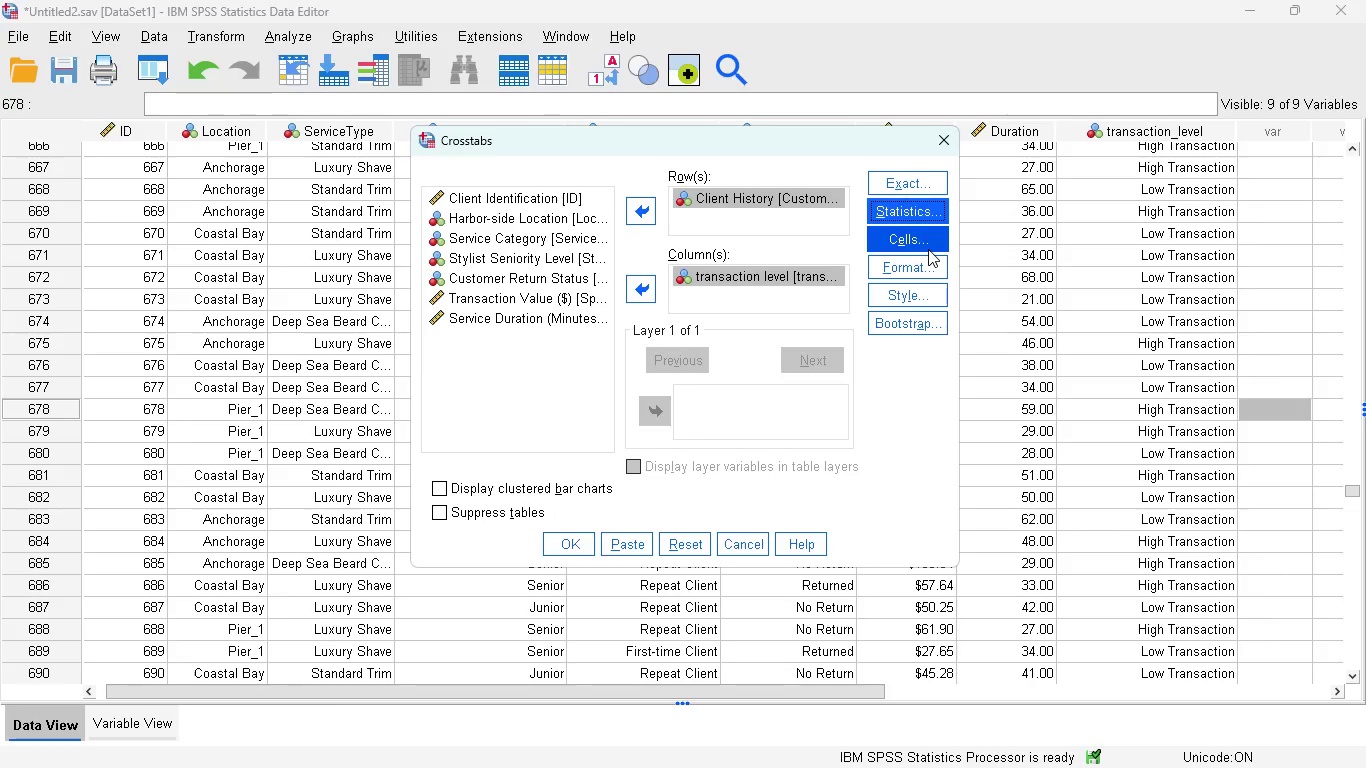 
left_click([928, 243])
 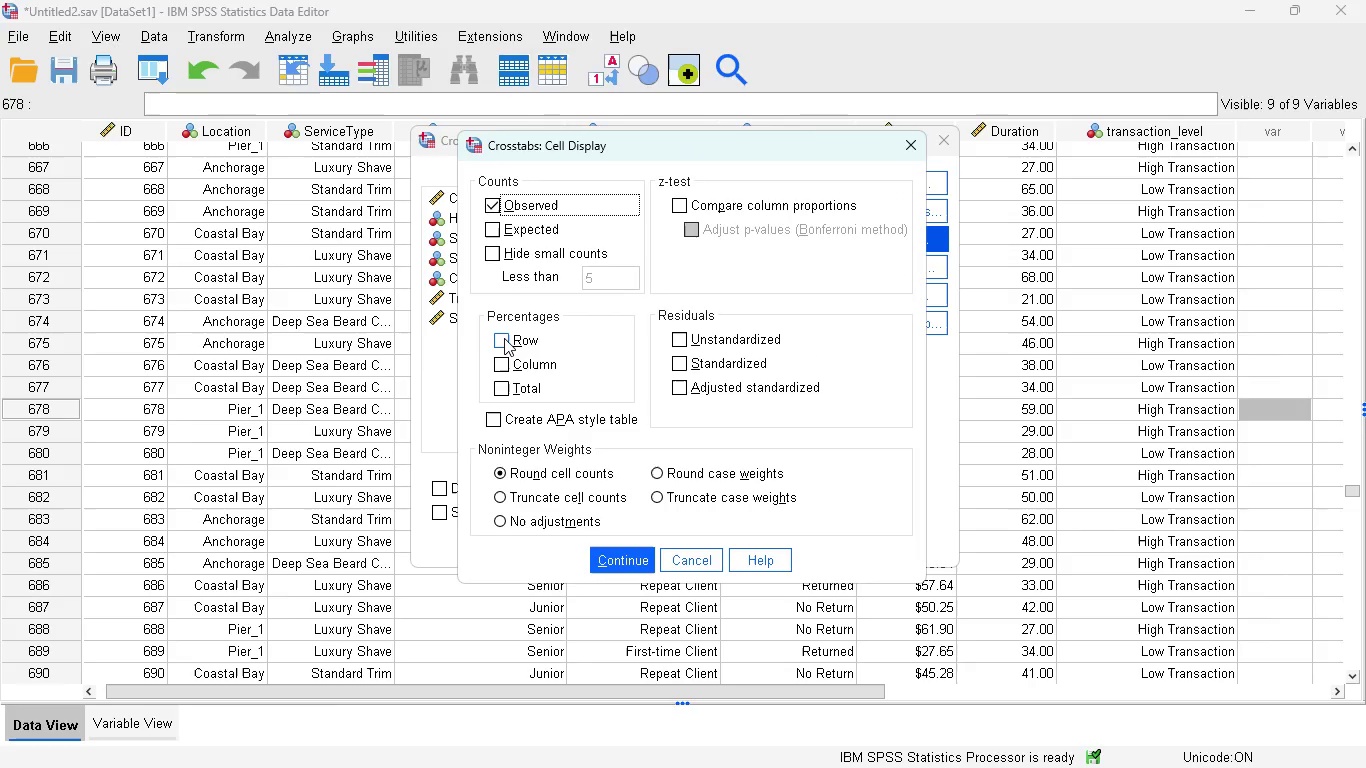 
wait(9.67)
 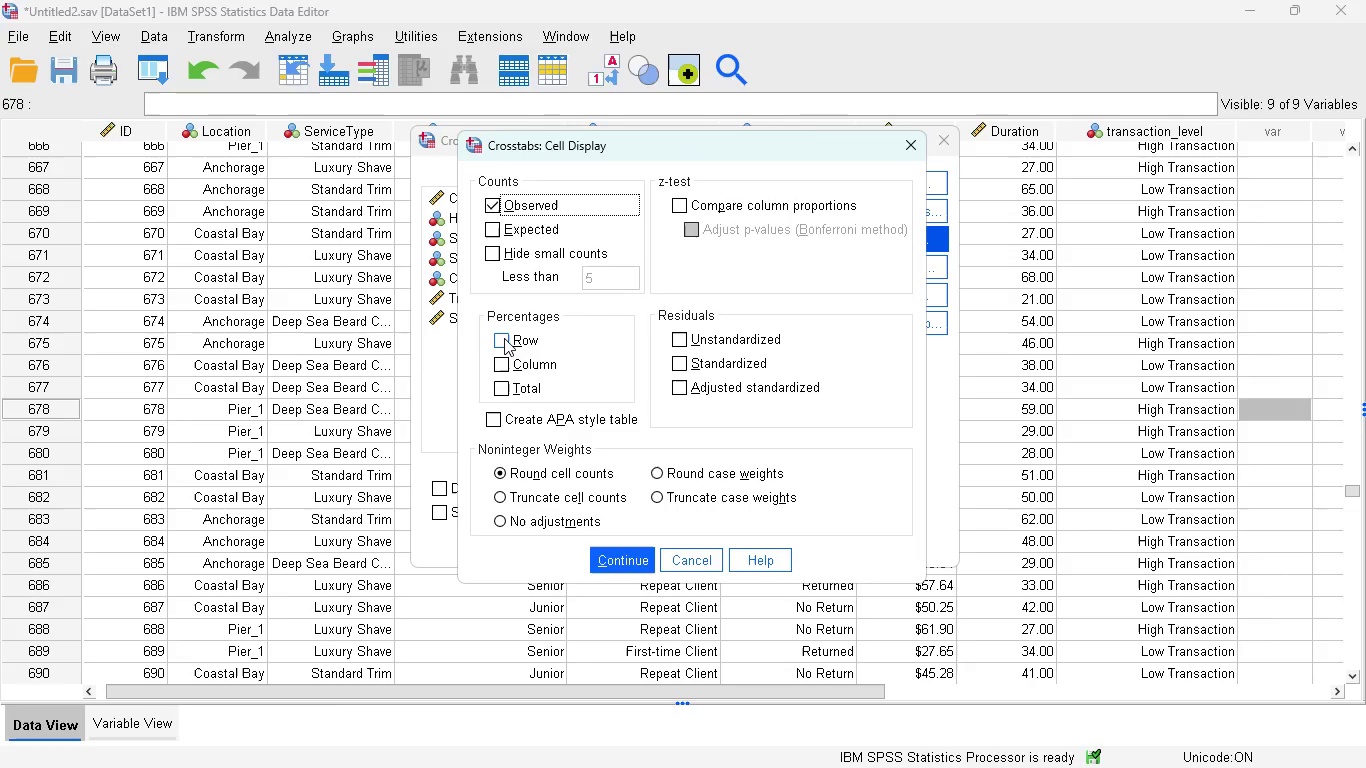 
left_click([502, 338])
 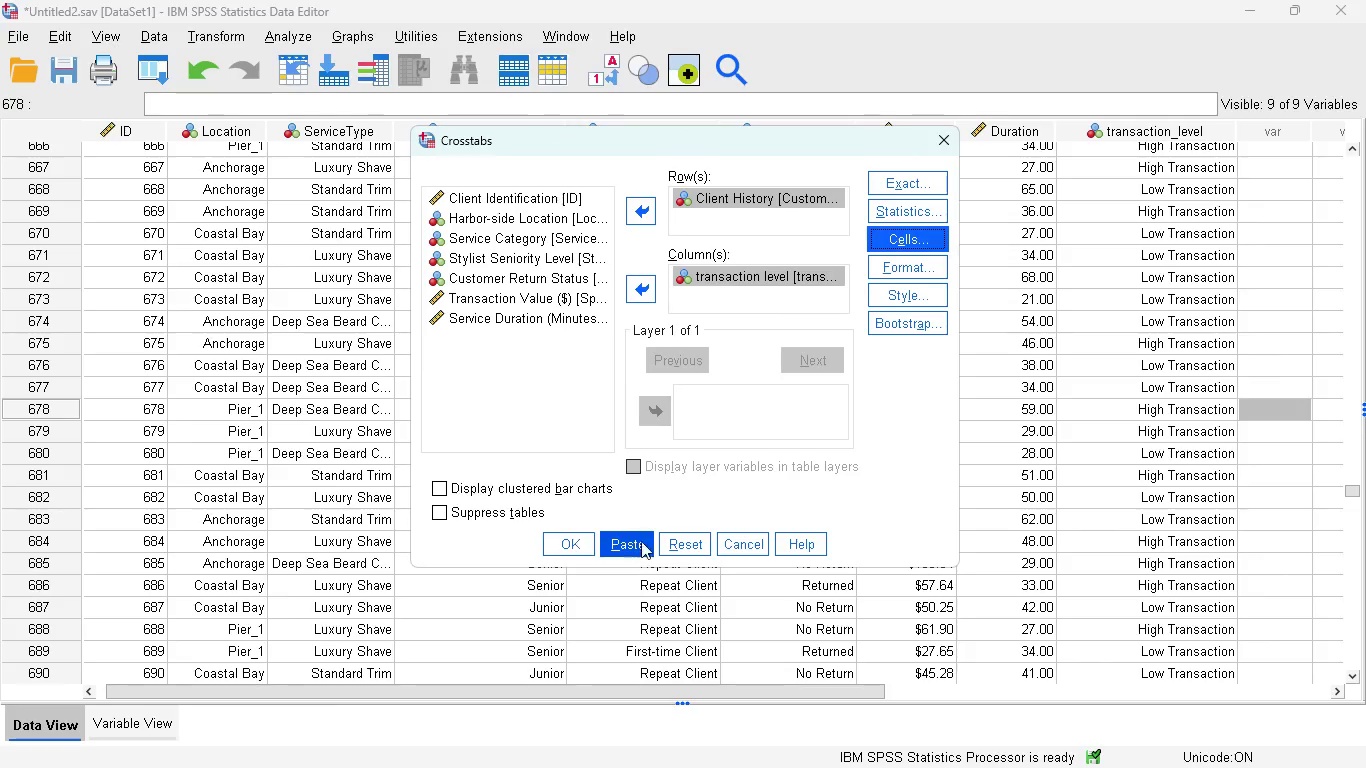 
wait(12.08)
 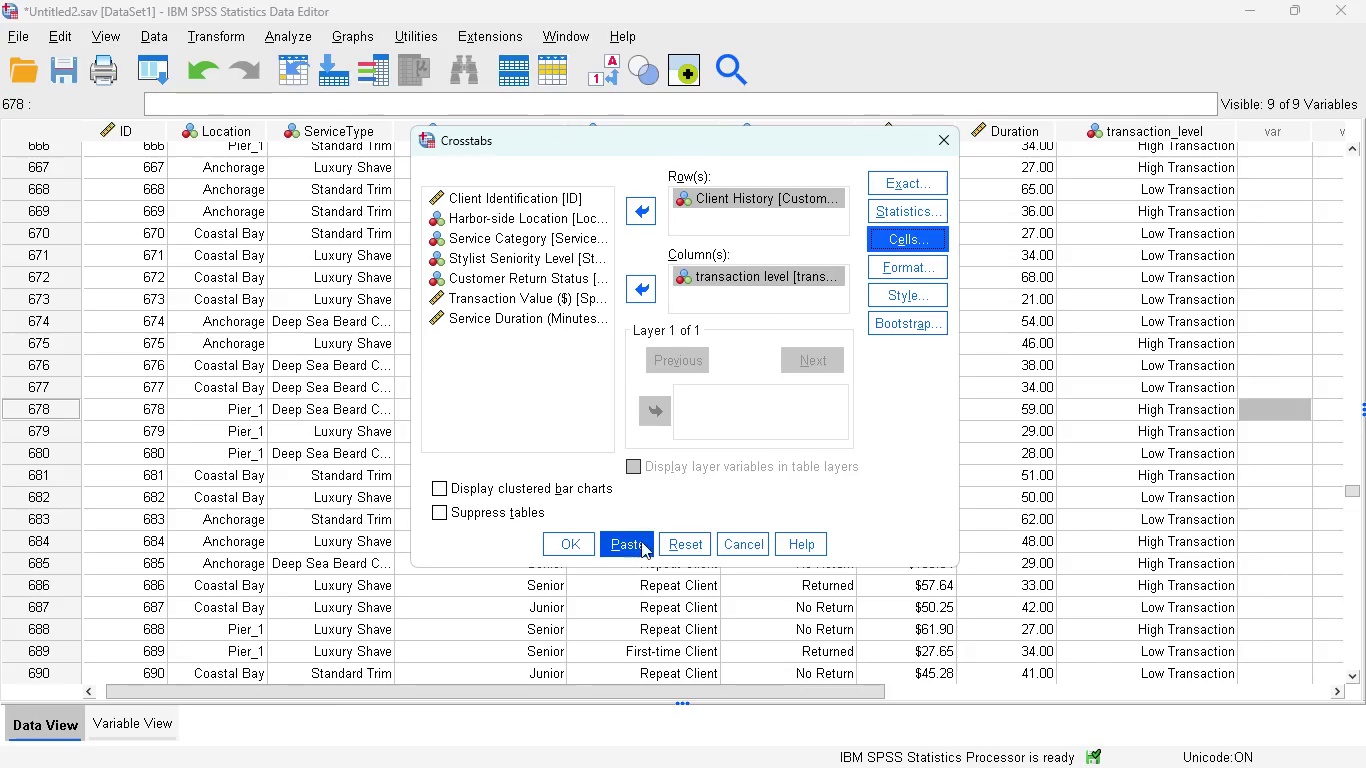 
left_click([646, 538])
 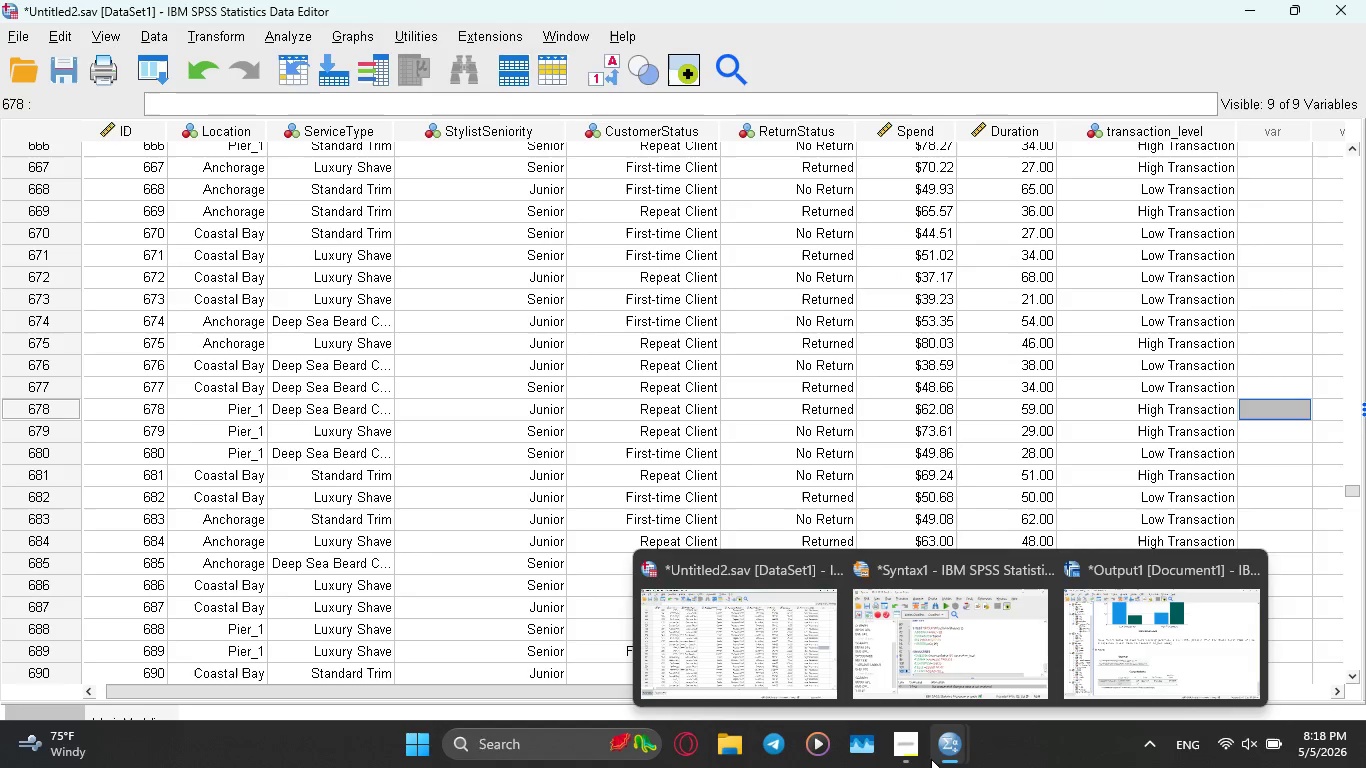 
left_click([924, 756])